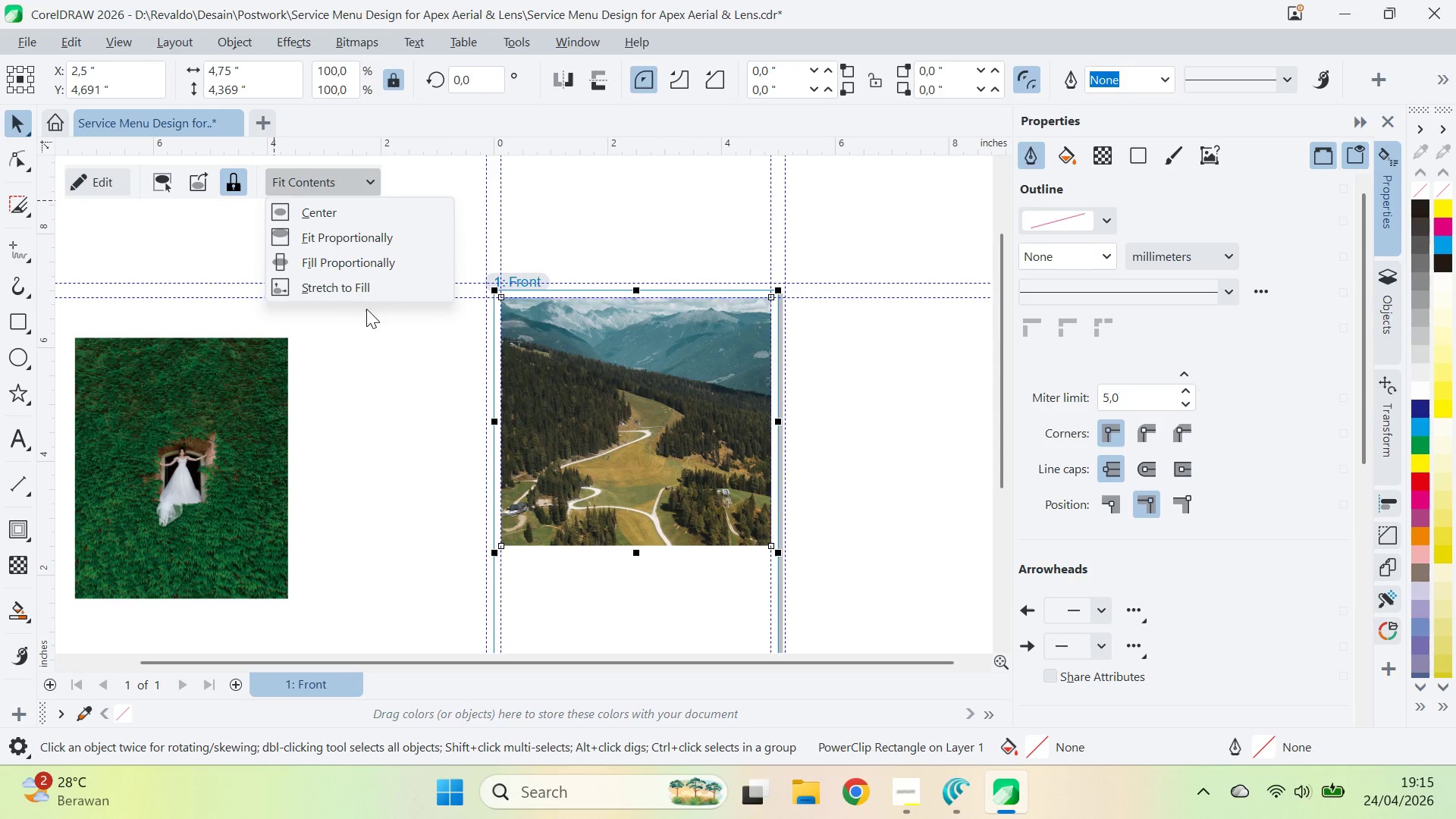 
left_click([384, 255])
 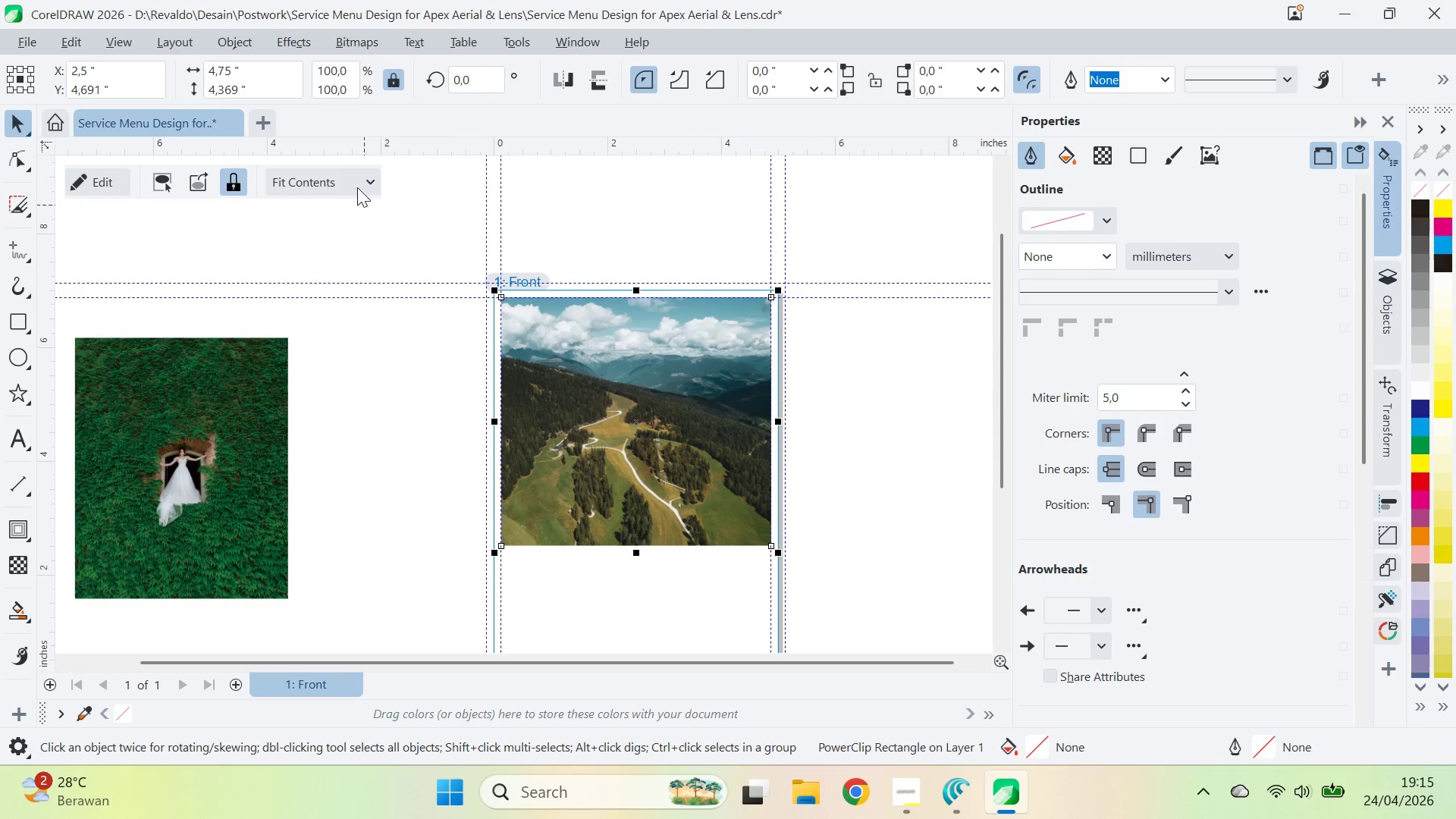 
left_click([354, 184])
 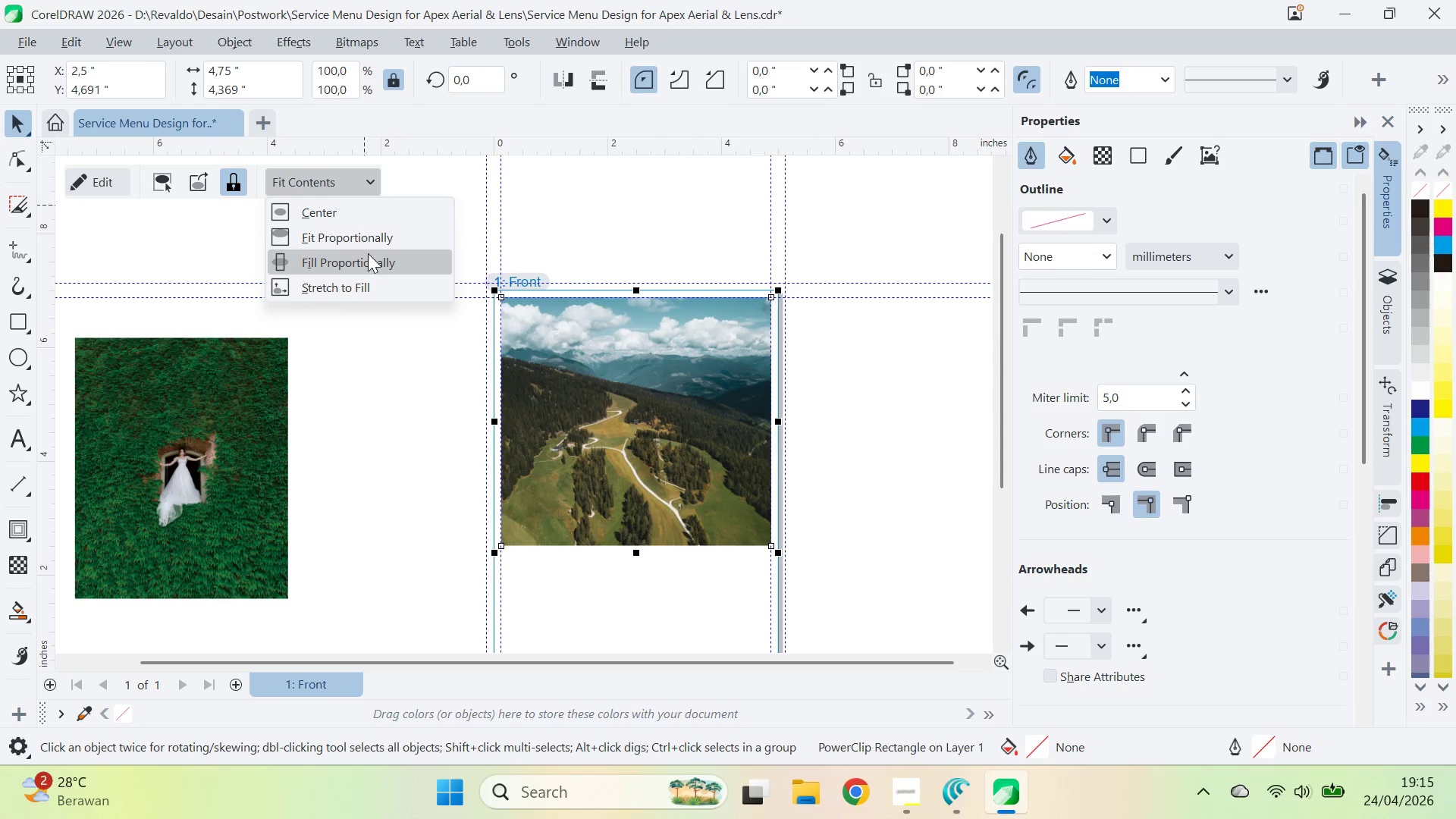 
left_click([369, 240])
 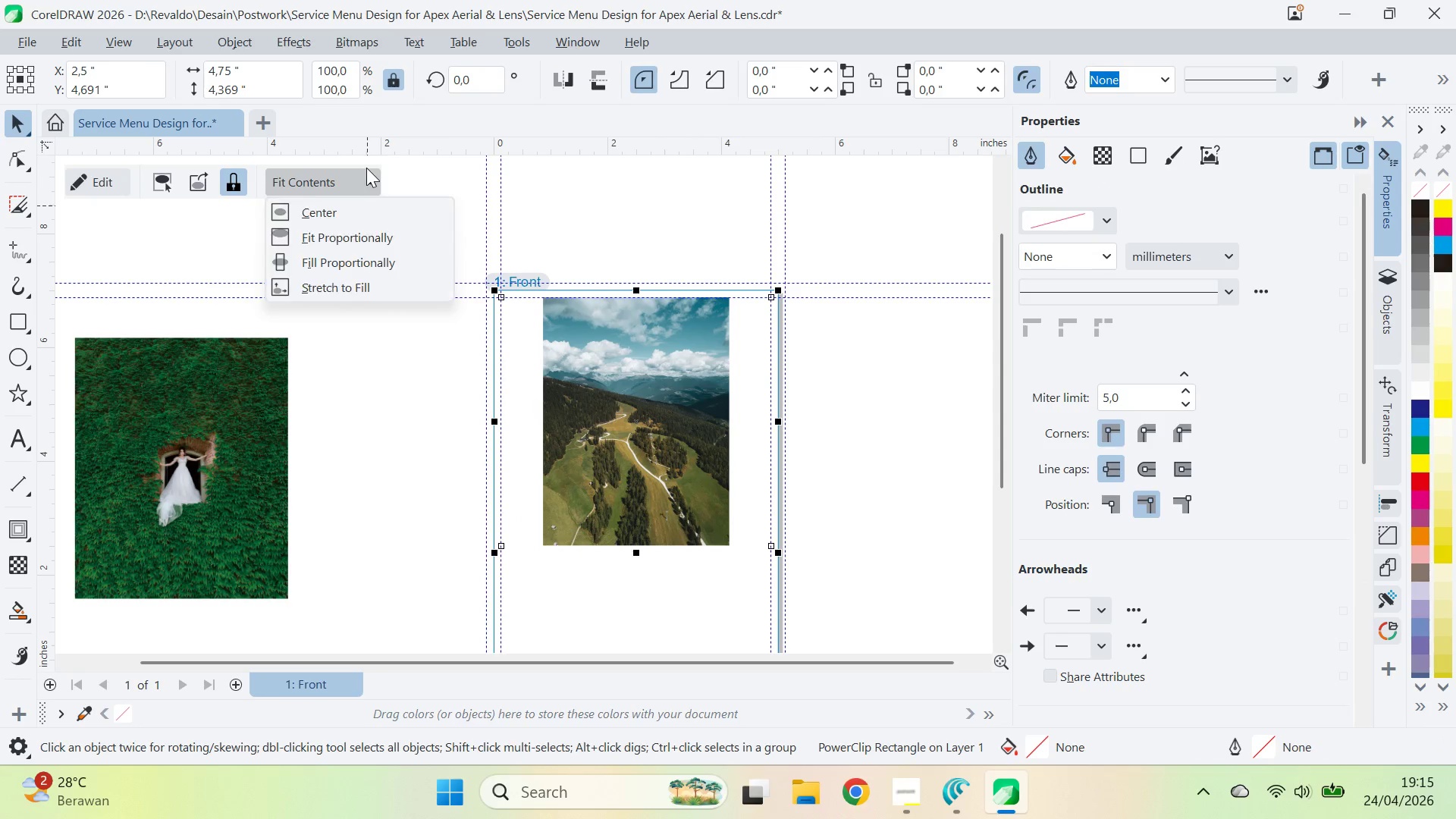 
double_click([354, 261])
 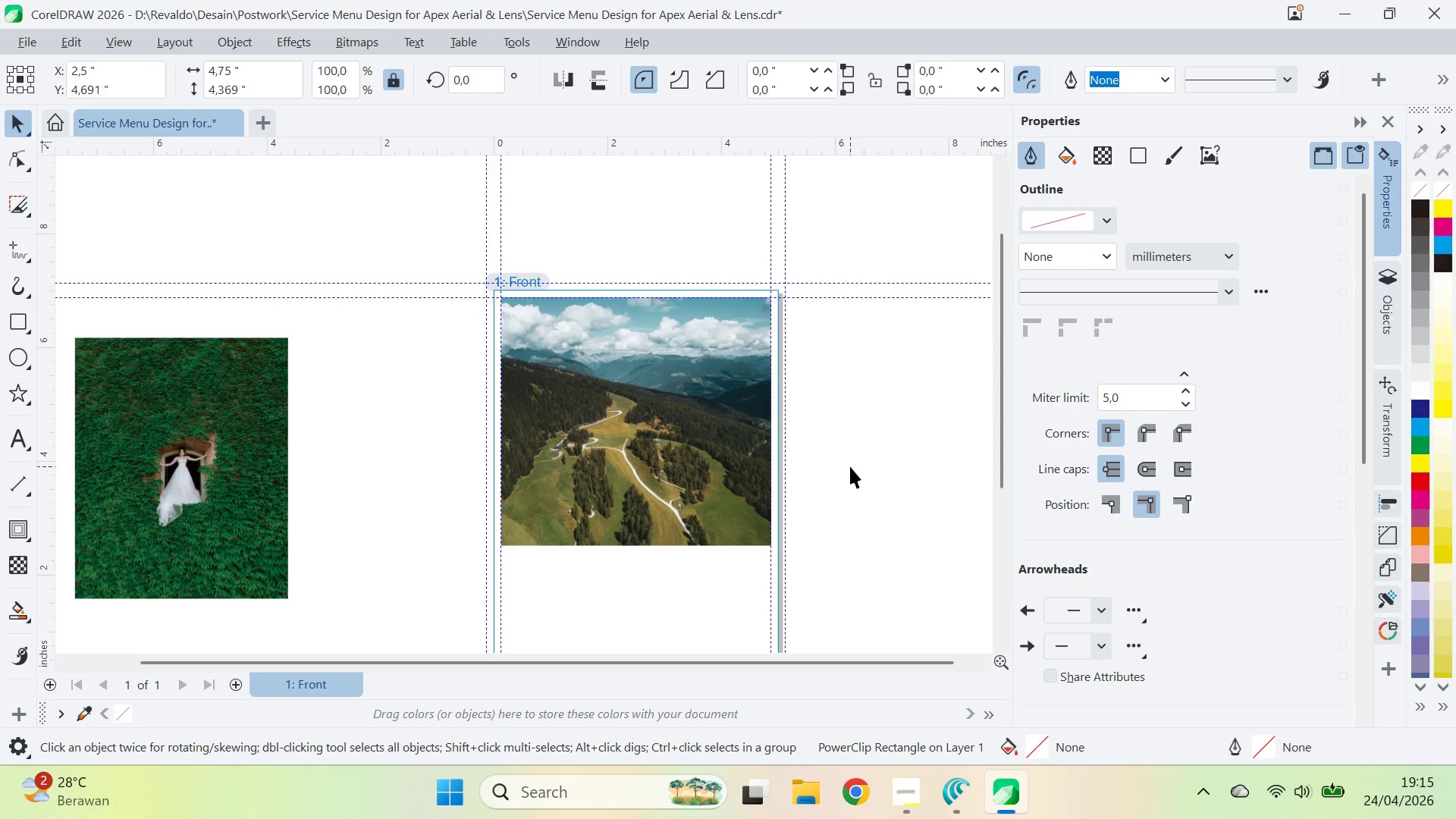 
left_click([745, 462])
 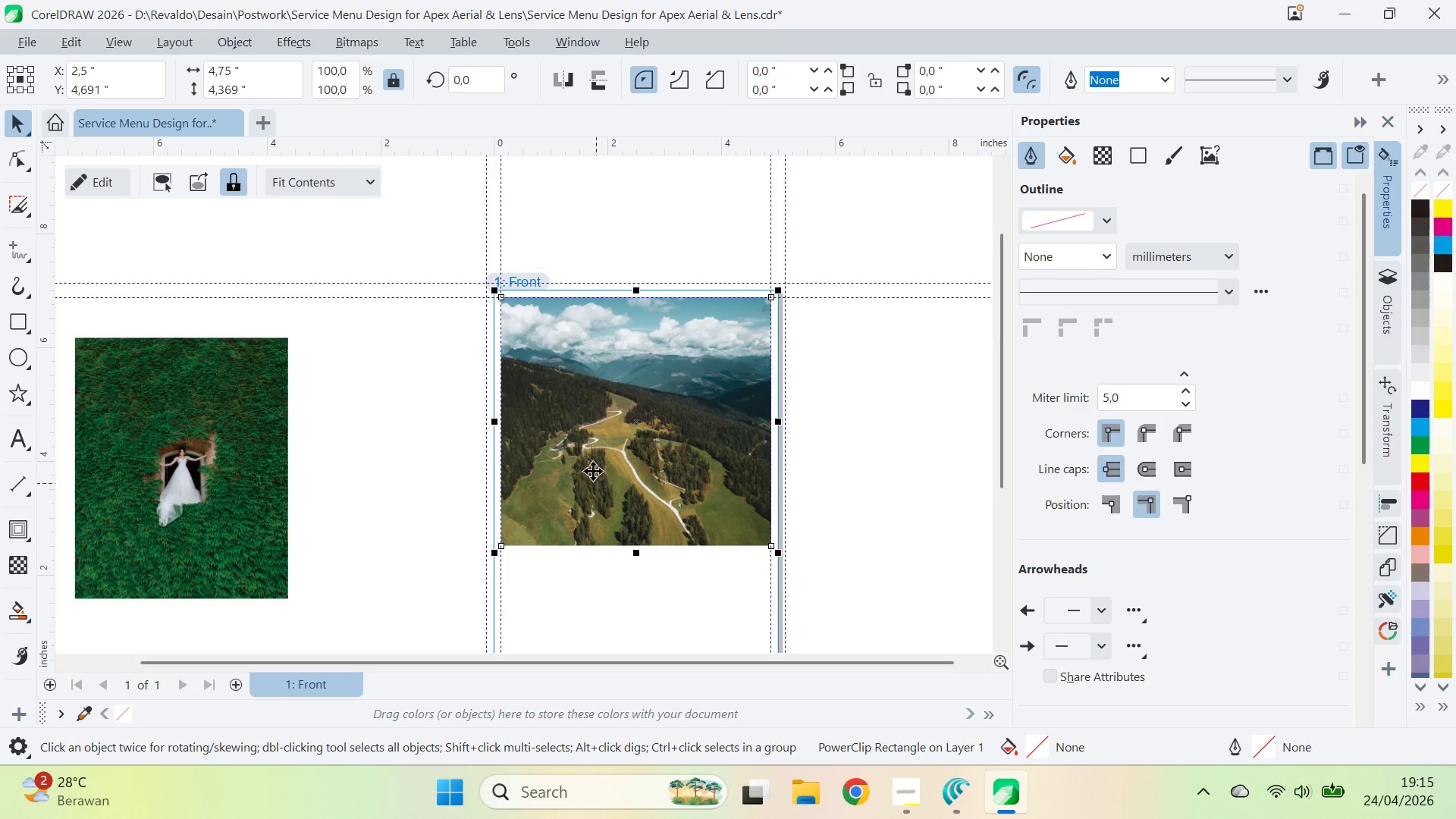 
left_click([92, 190])
 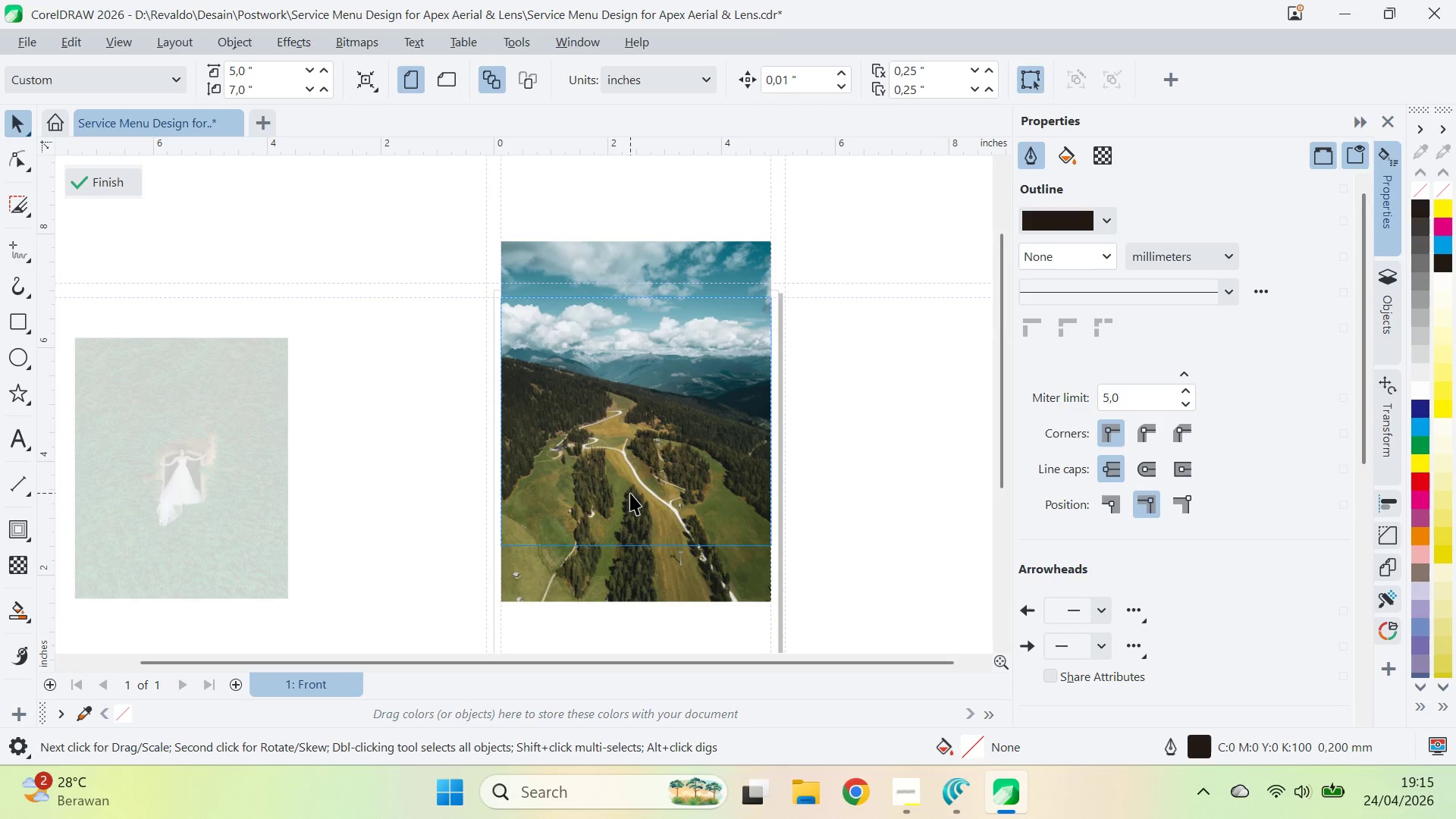 
left_click([631, 493])
 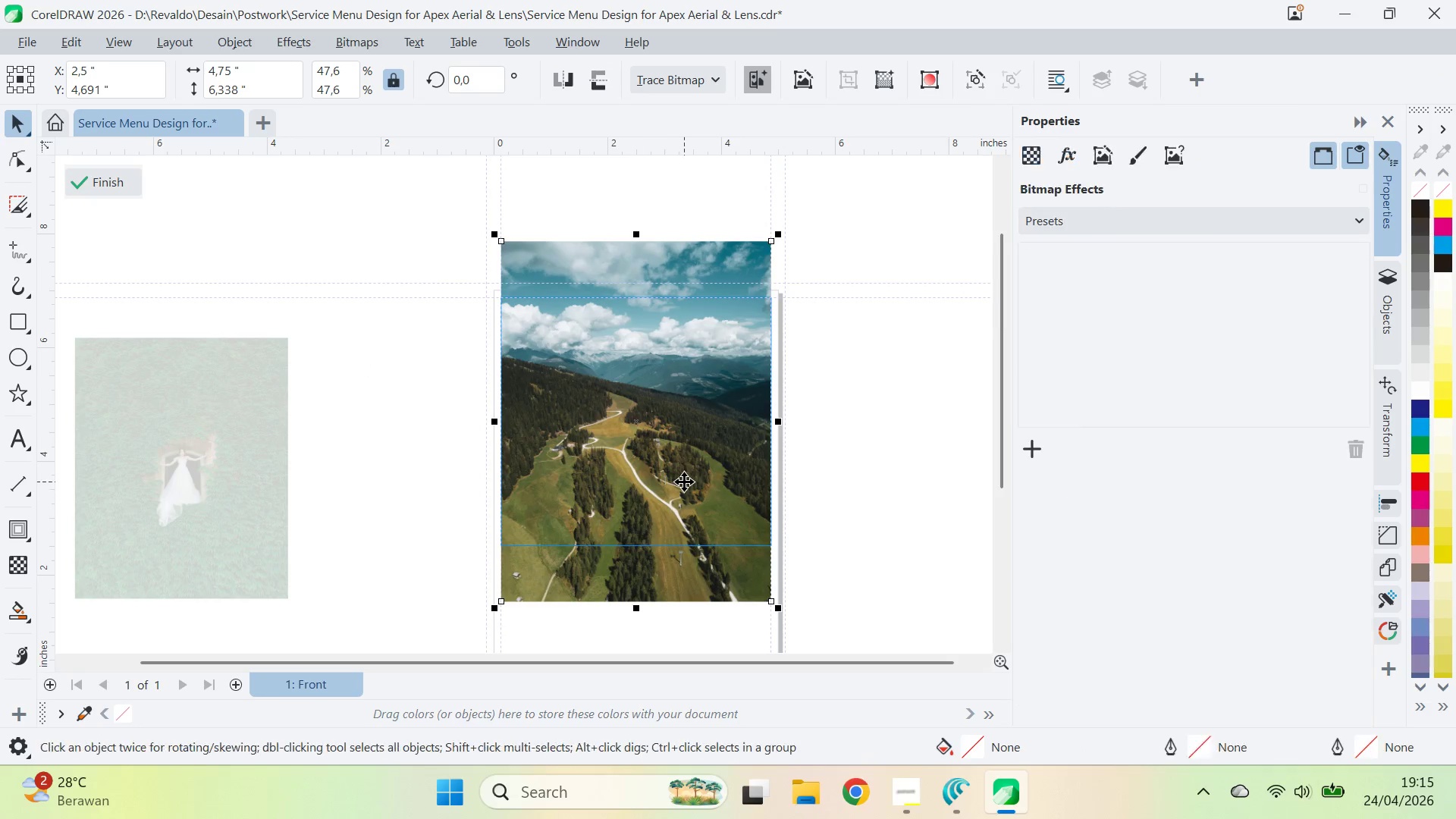 
left_click_drag(start_coordinate=[682, 482], to_coordinate=[673, 508])
 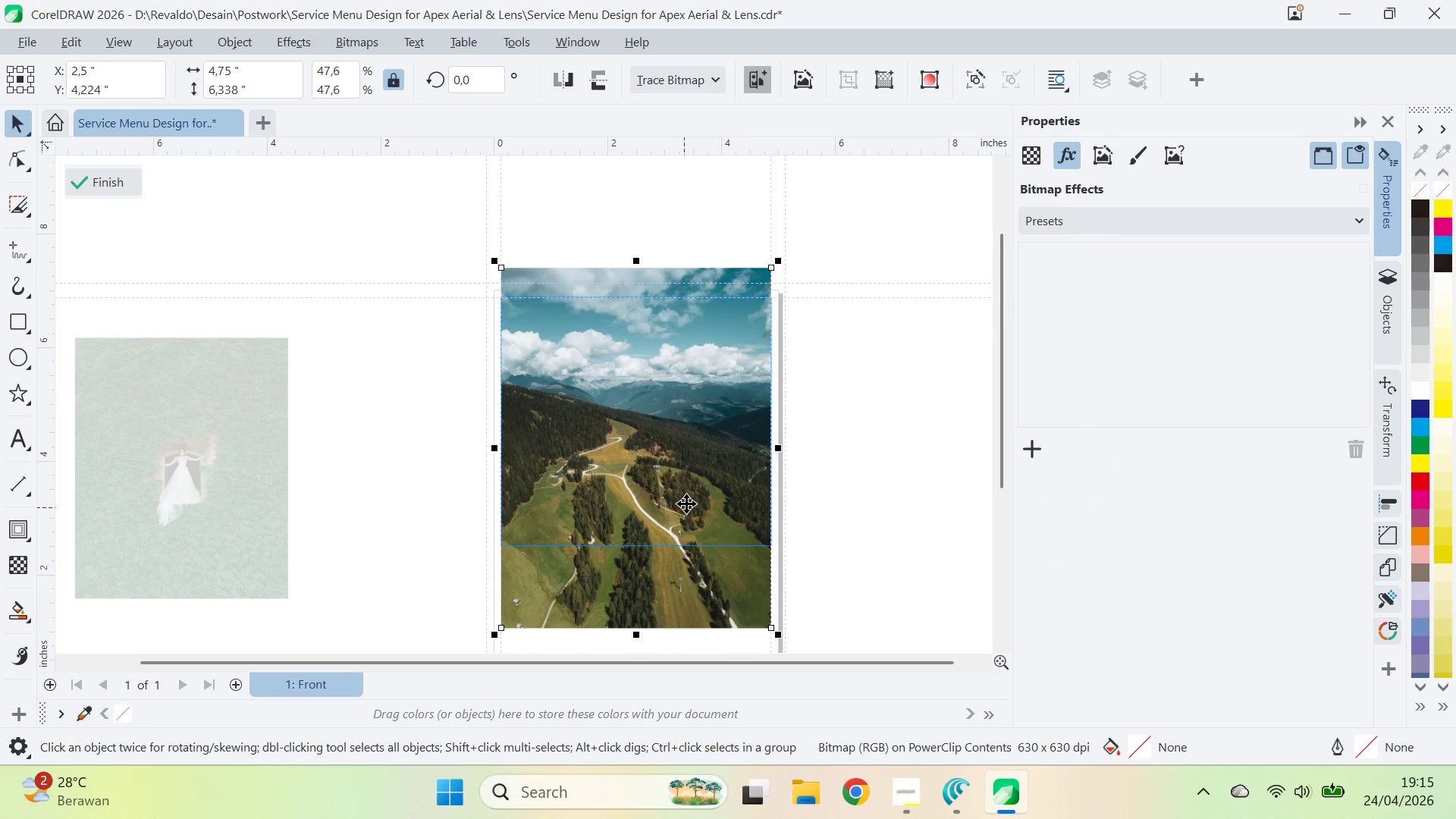 
hold_key(key=ShiftLeft, duration=0.42)
 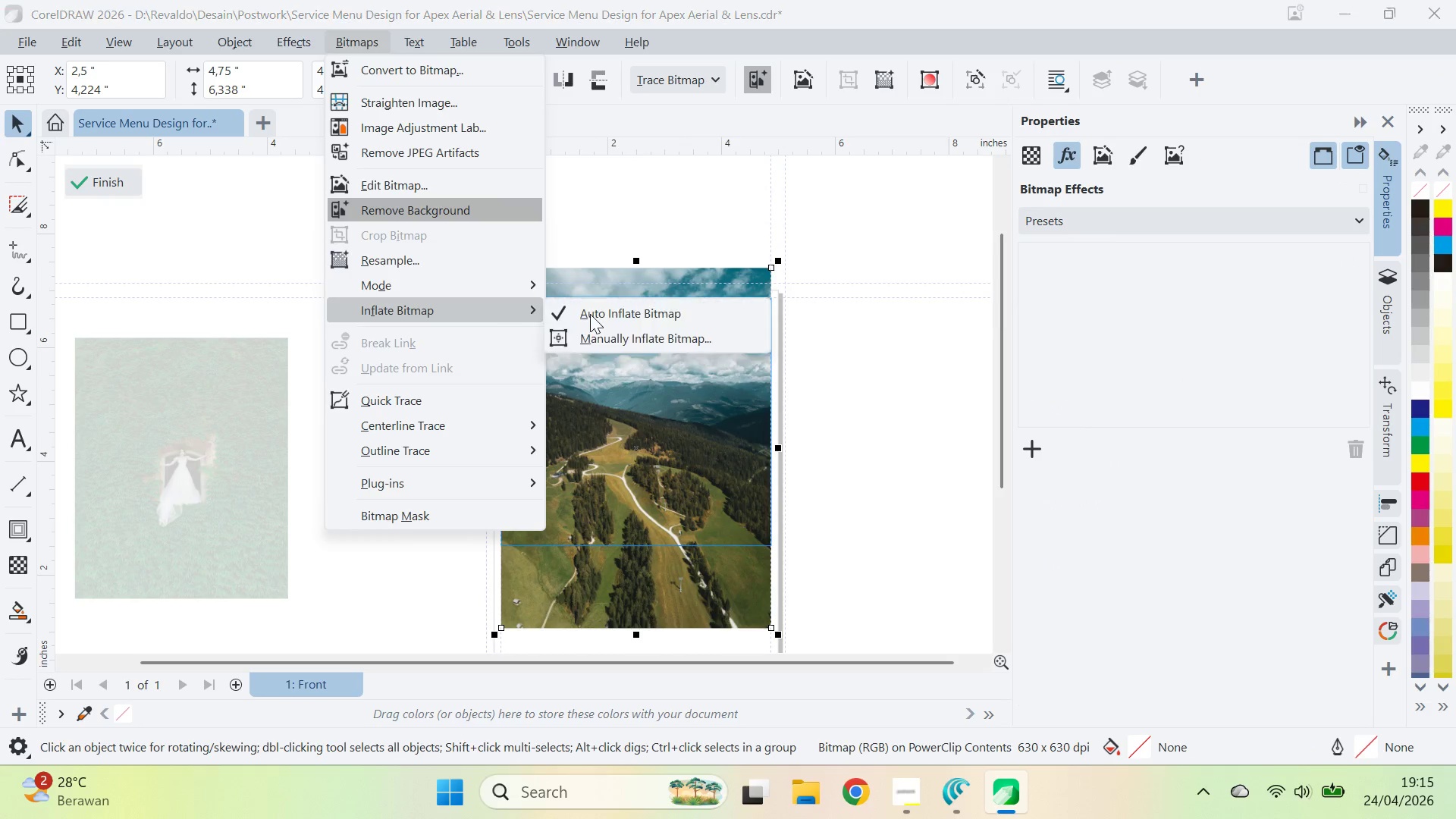 
wait(9.05)
 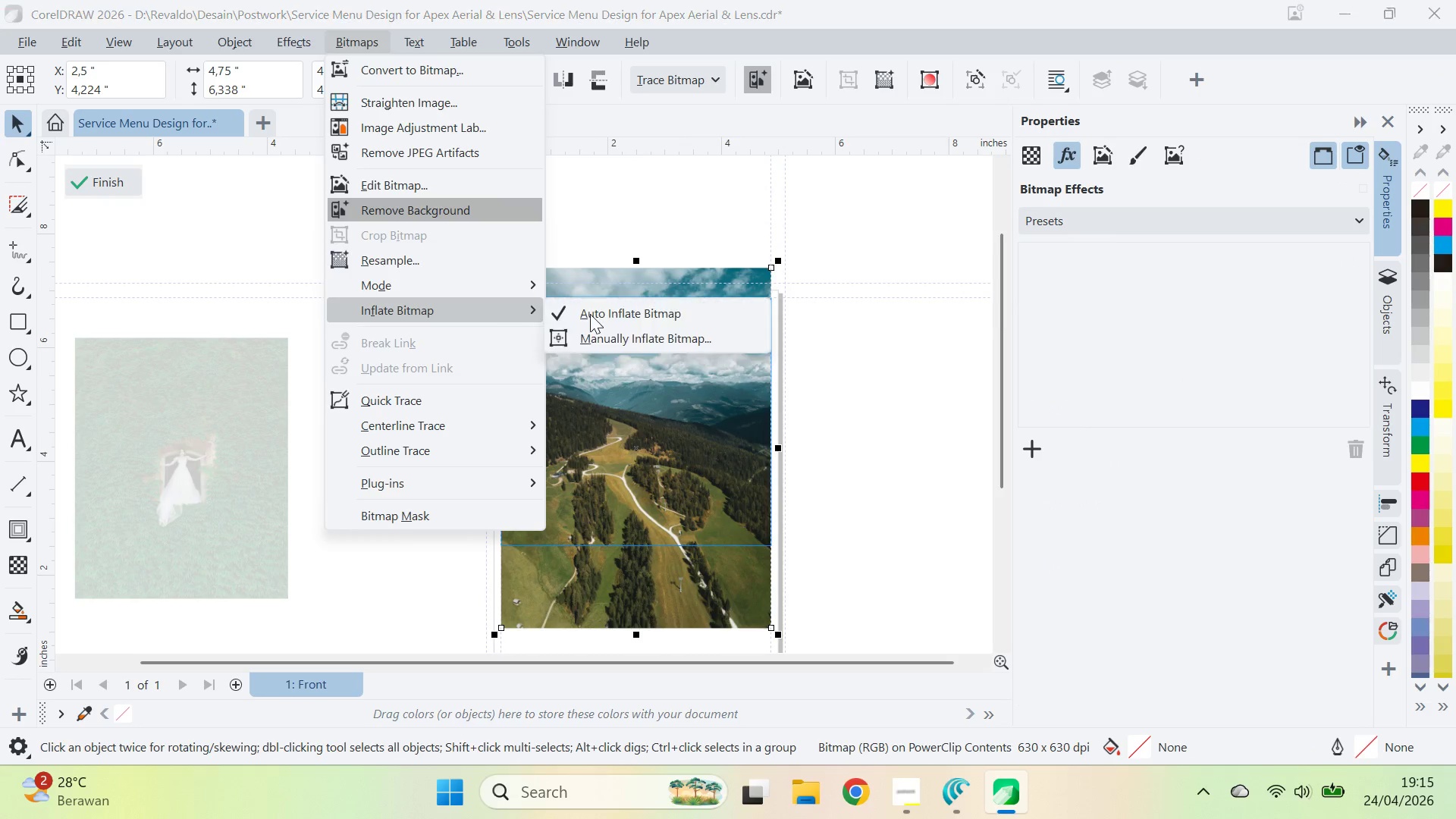 
type(zq)
 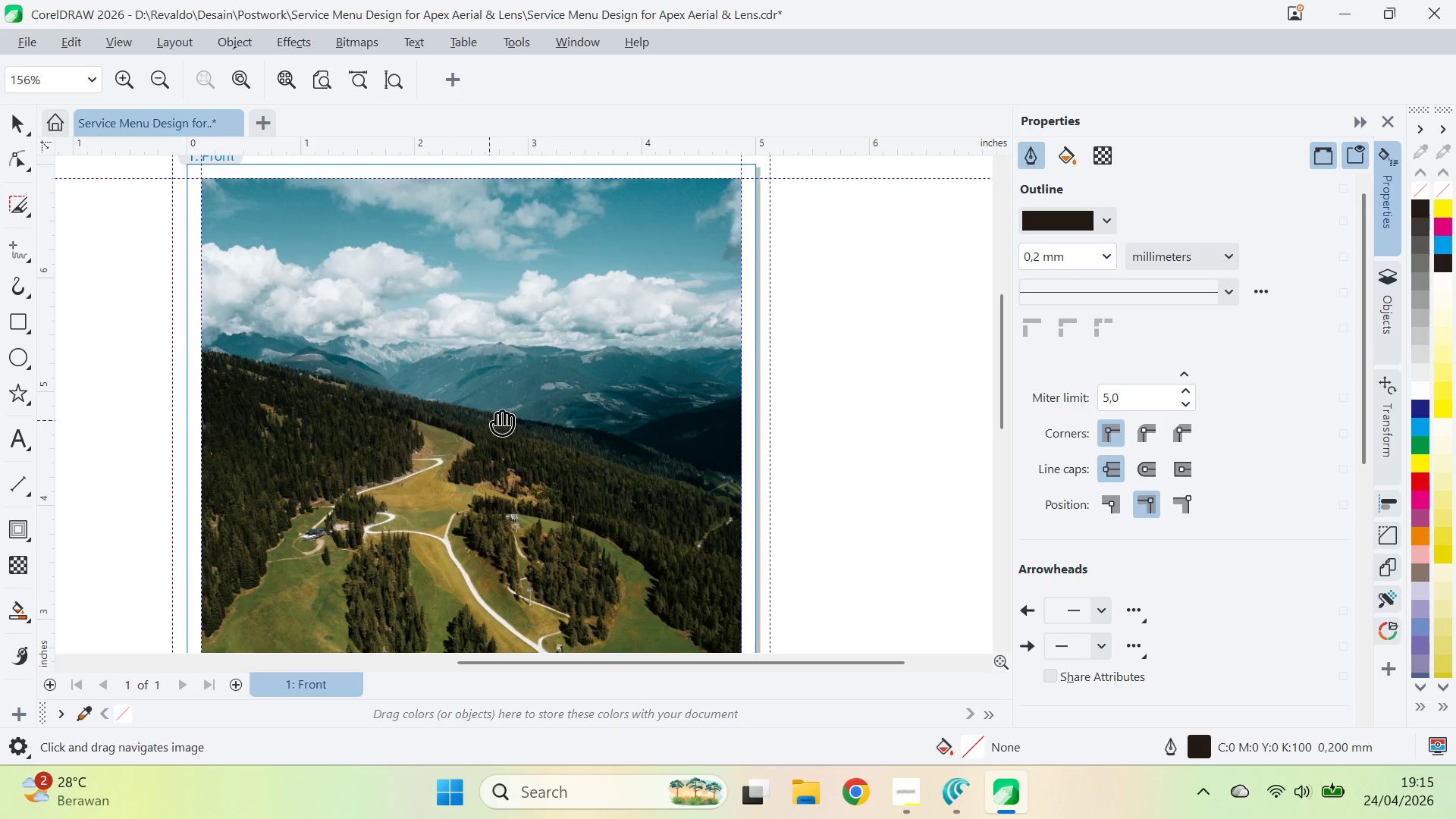 
left_click_drag(start_coordinate=[489, 420], to_coordinate=[618, 381])
 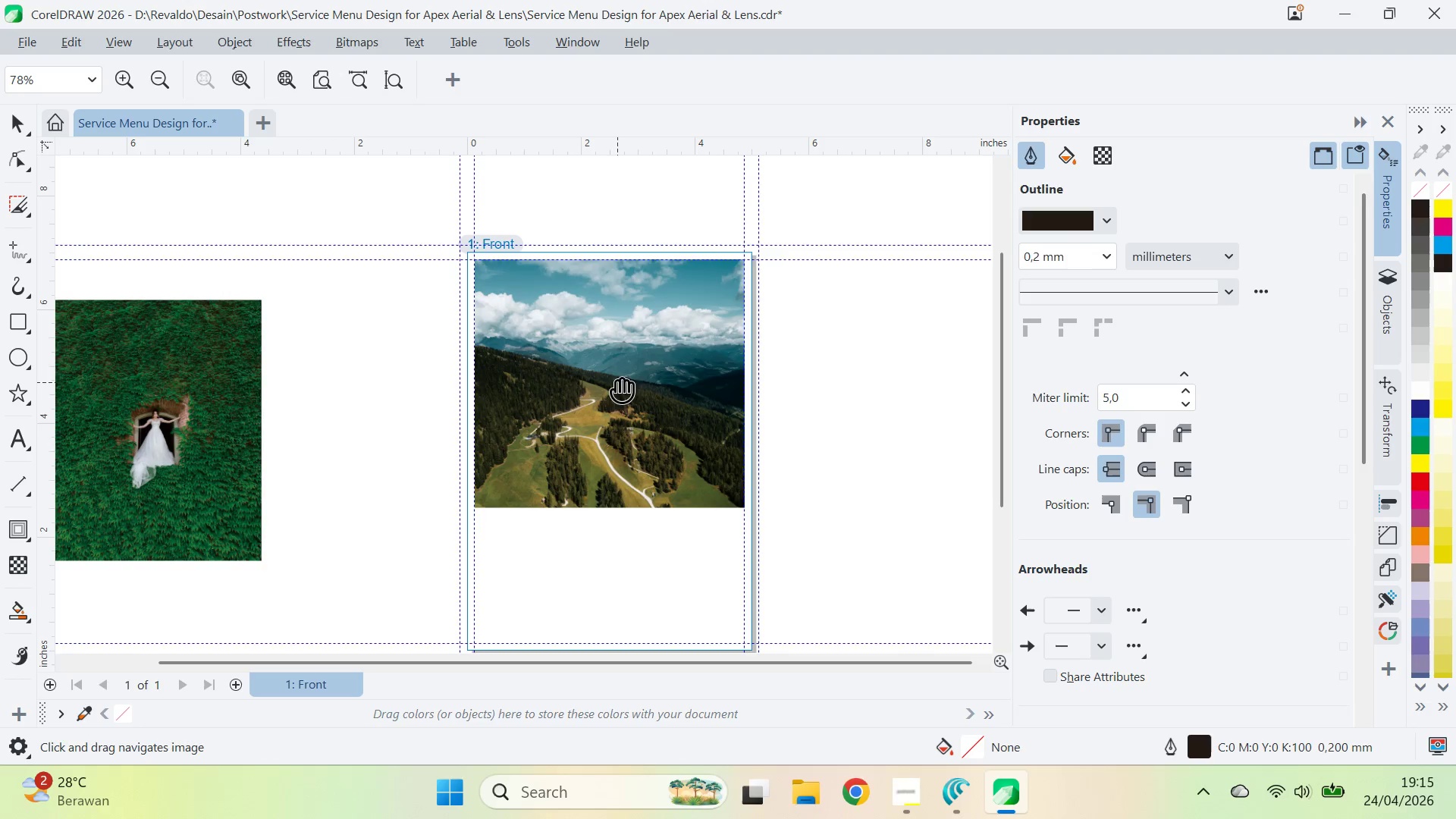 
key(Q)
 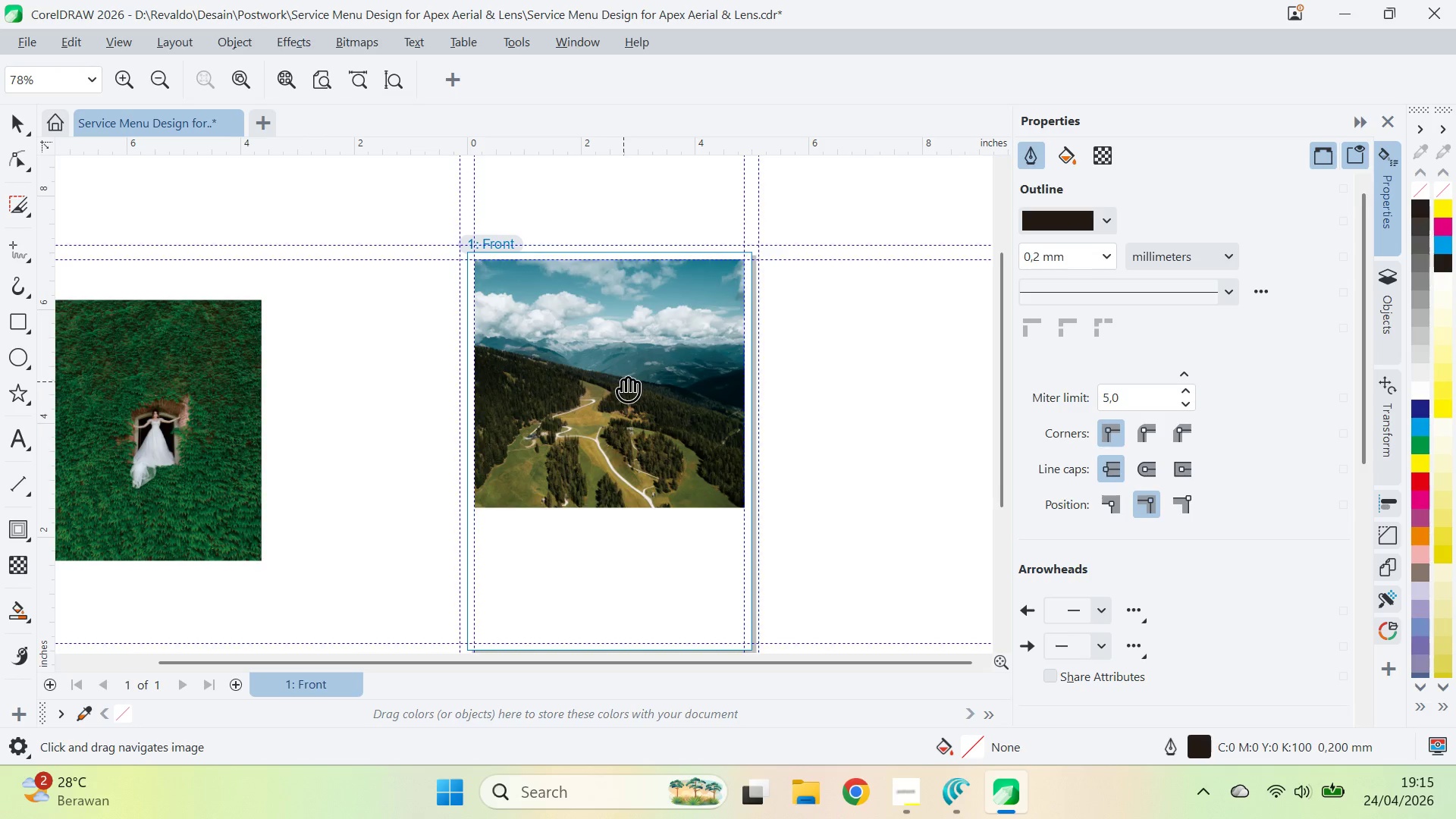 
left_click_drag(start_coordinate=[624, 381], to_coordinate=[649, 319])
 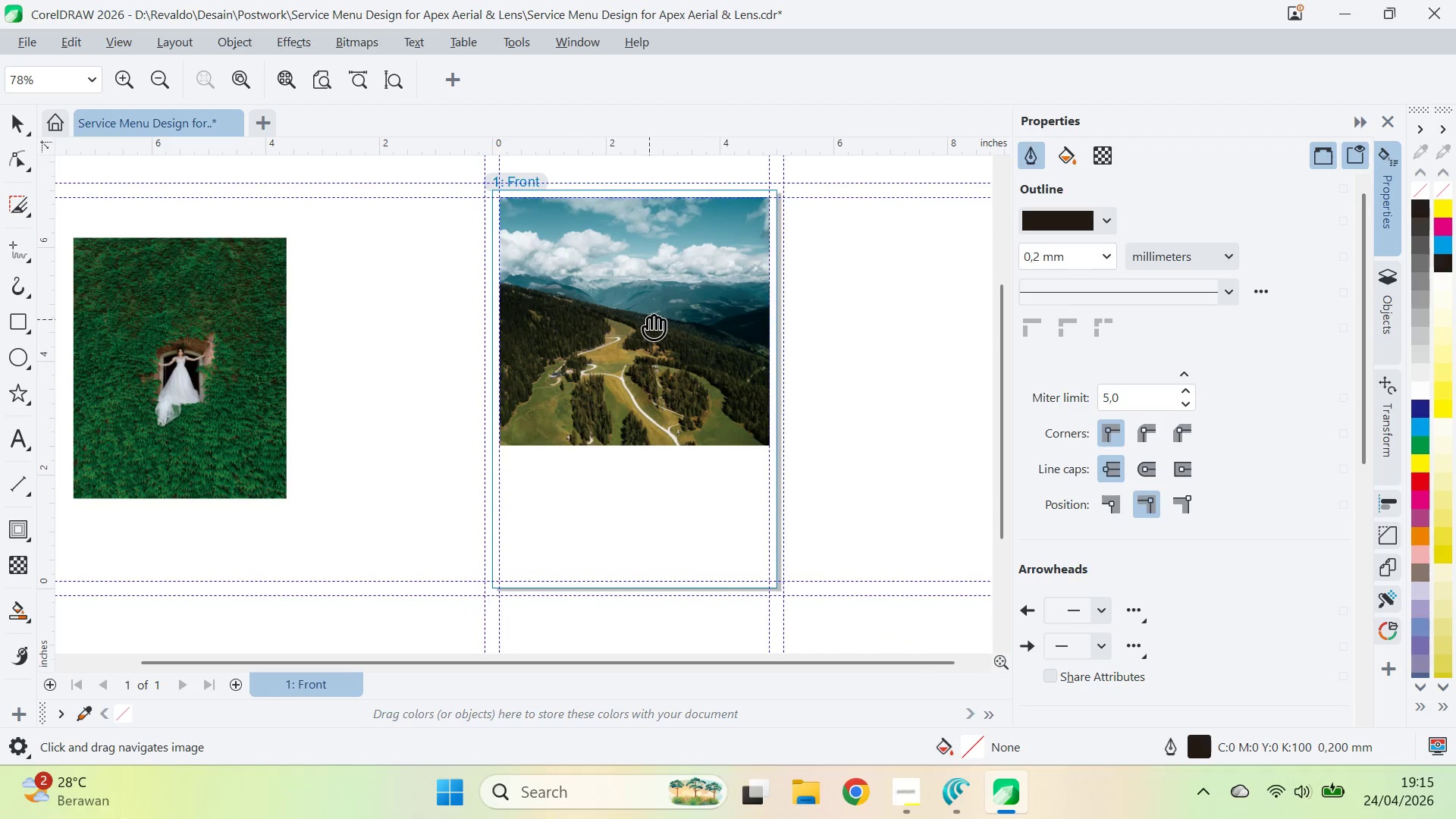 
key(V)
 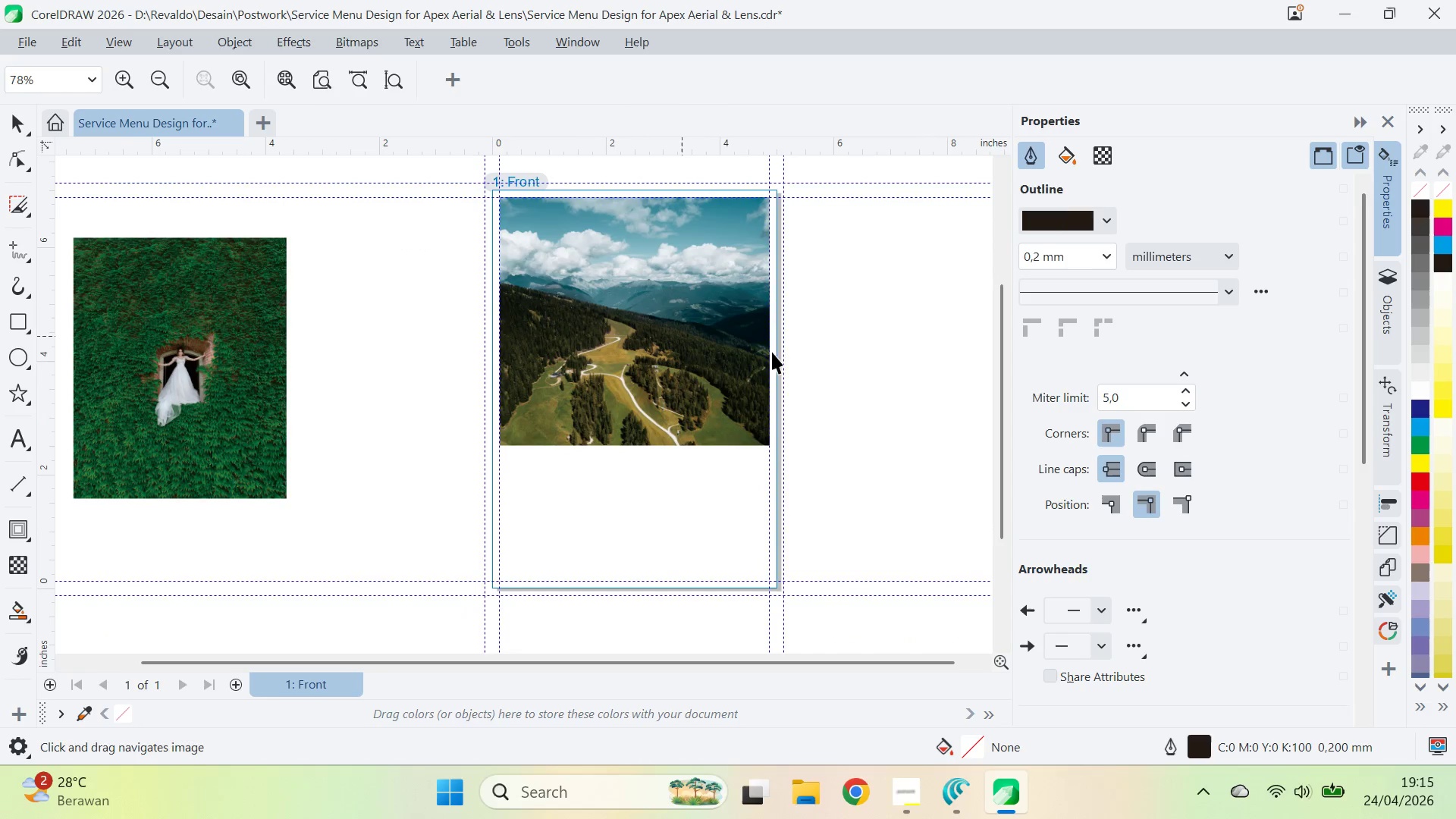 
left_click([797, 356])
 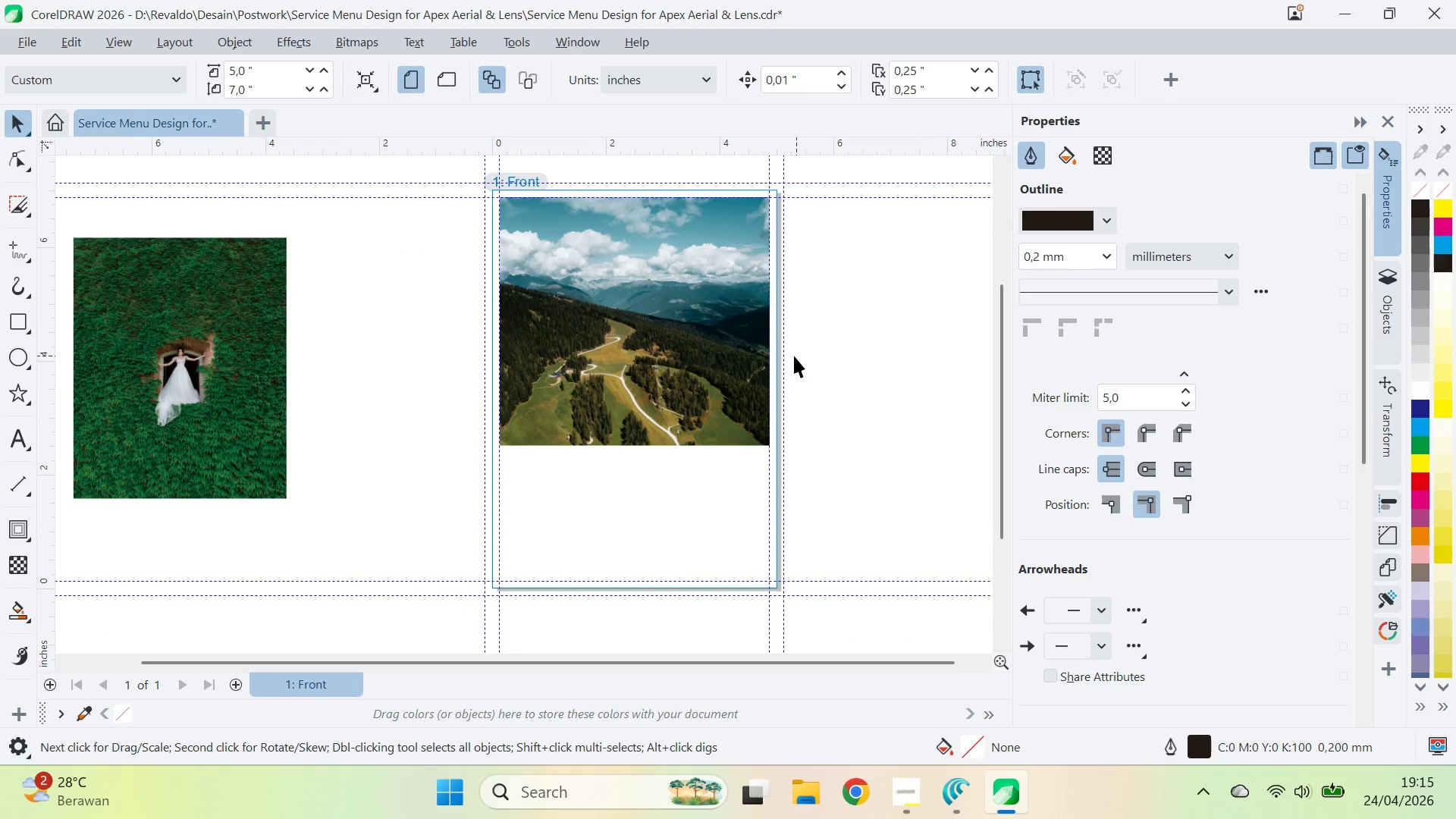 
key(Alt+AltLeft)
 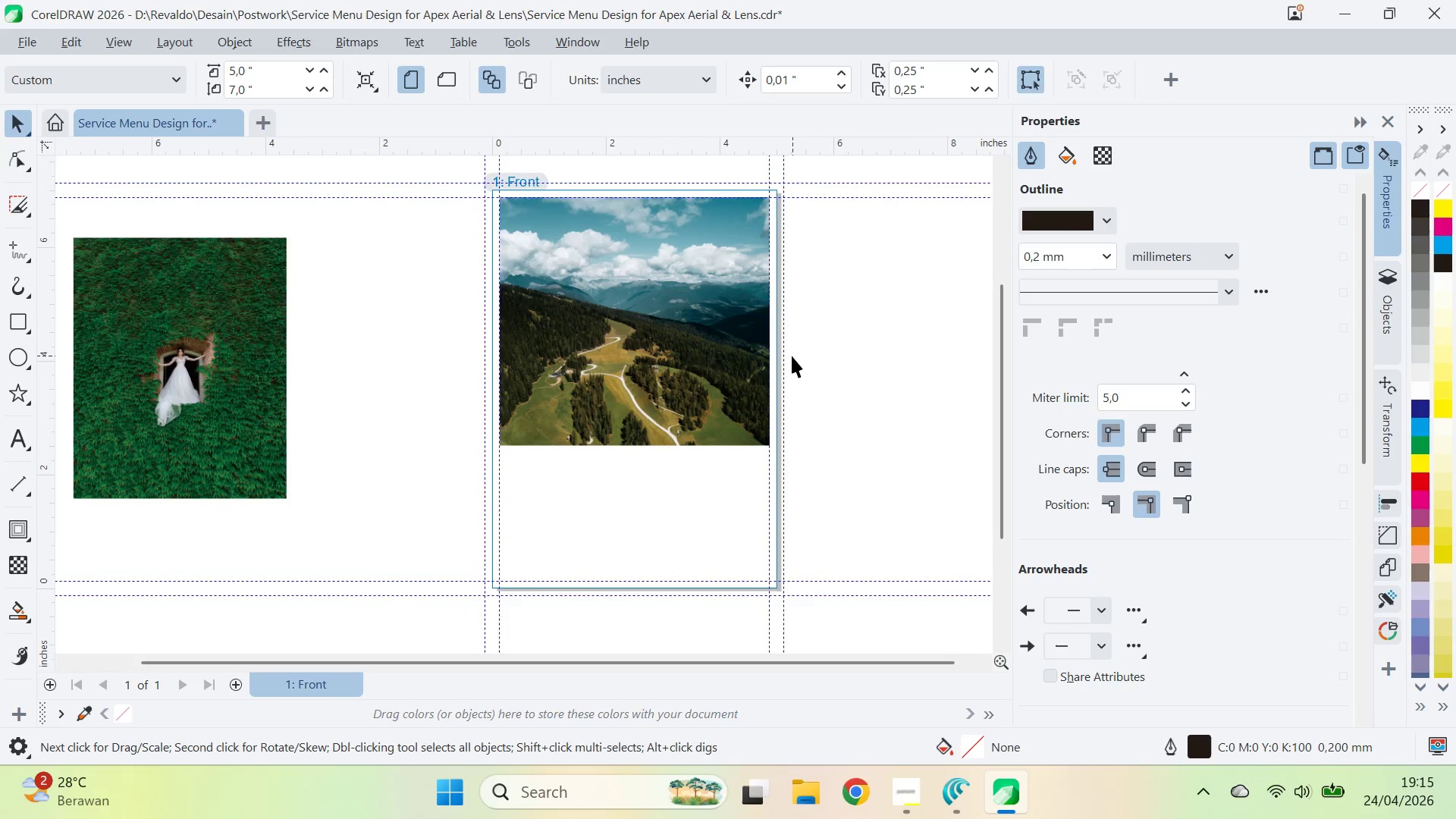 
key(Alt+Tab)
 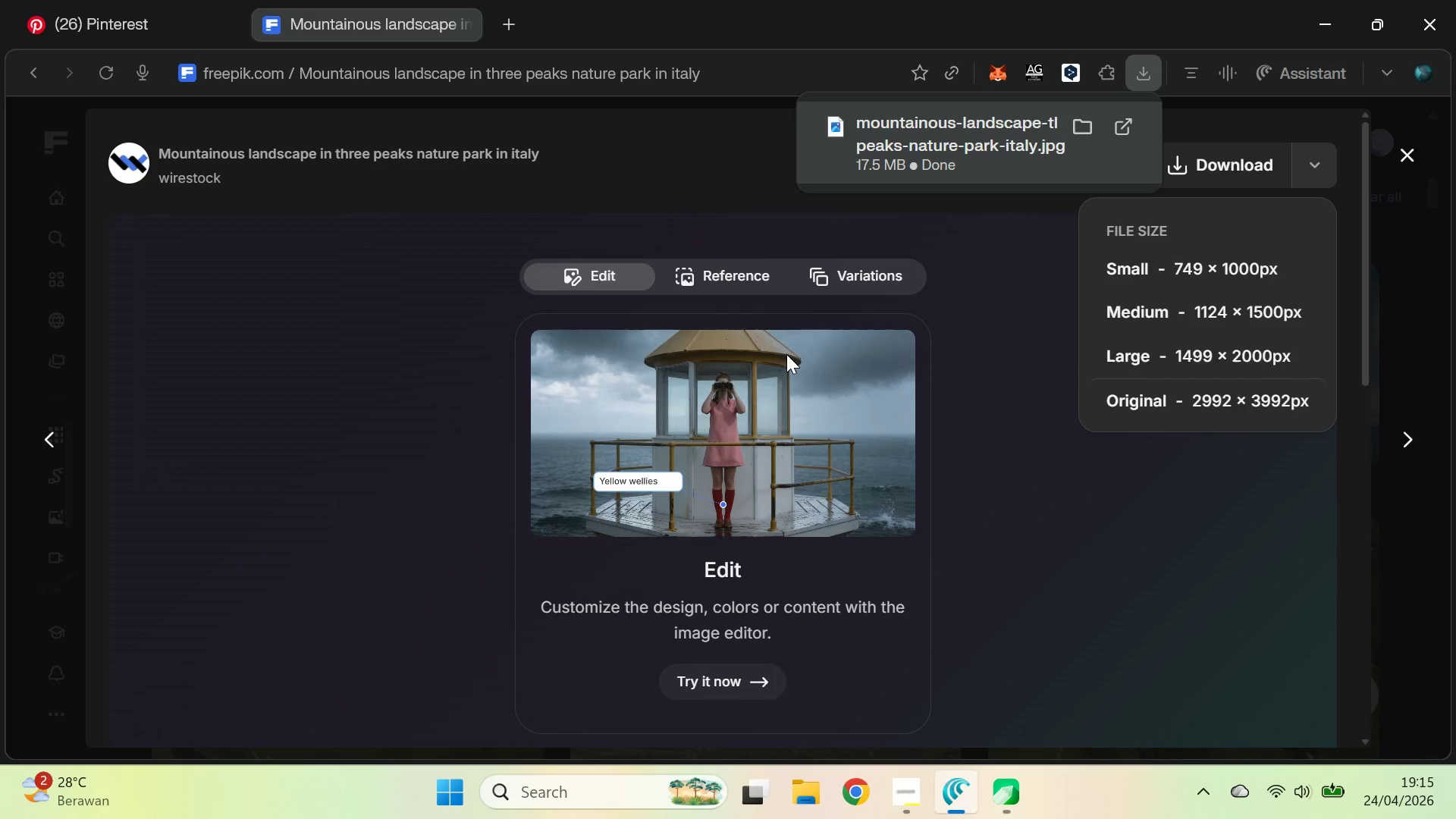 
key(Alt+AltLeft)
 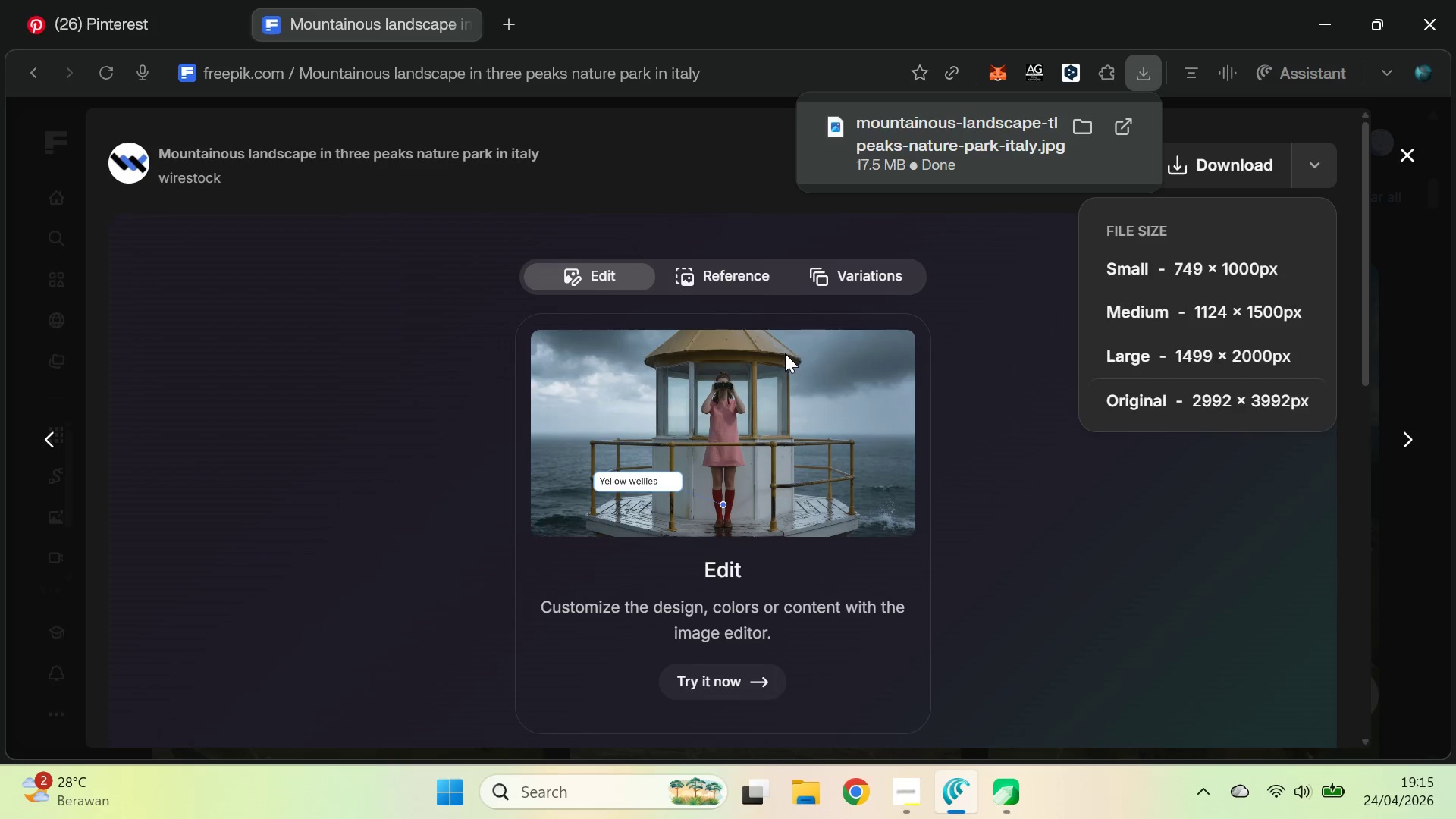 
key(Alt+Tab)
 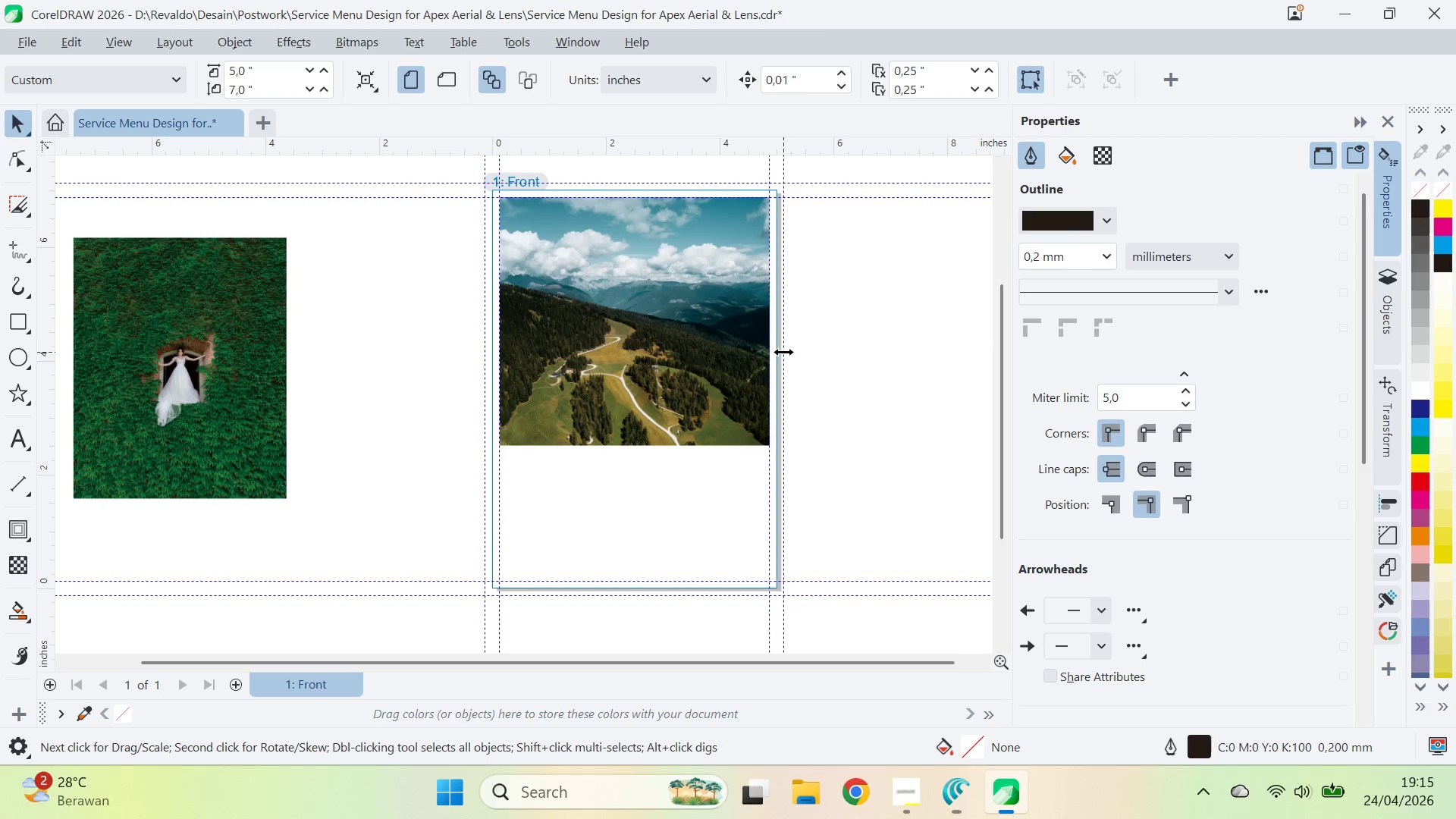 
key(Control+S)
 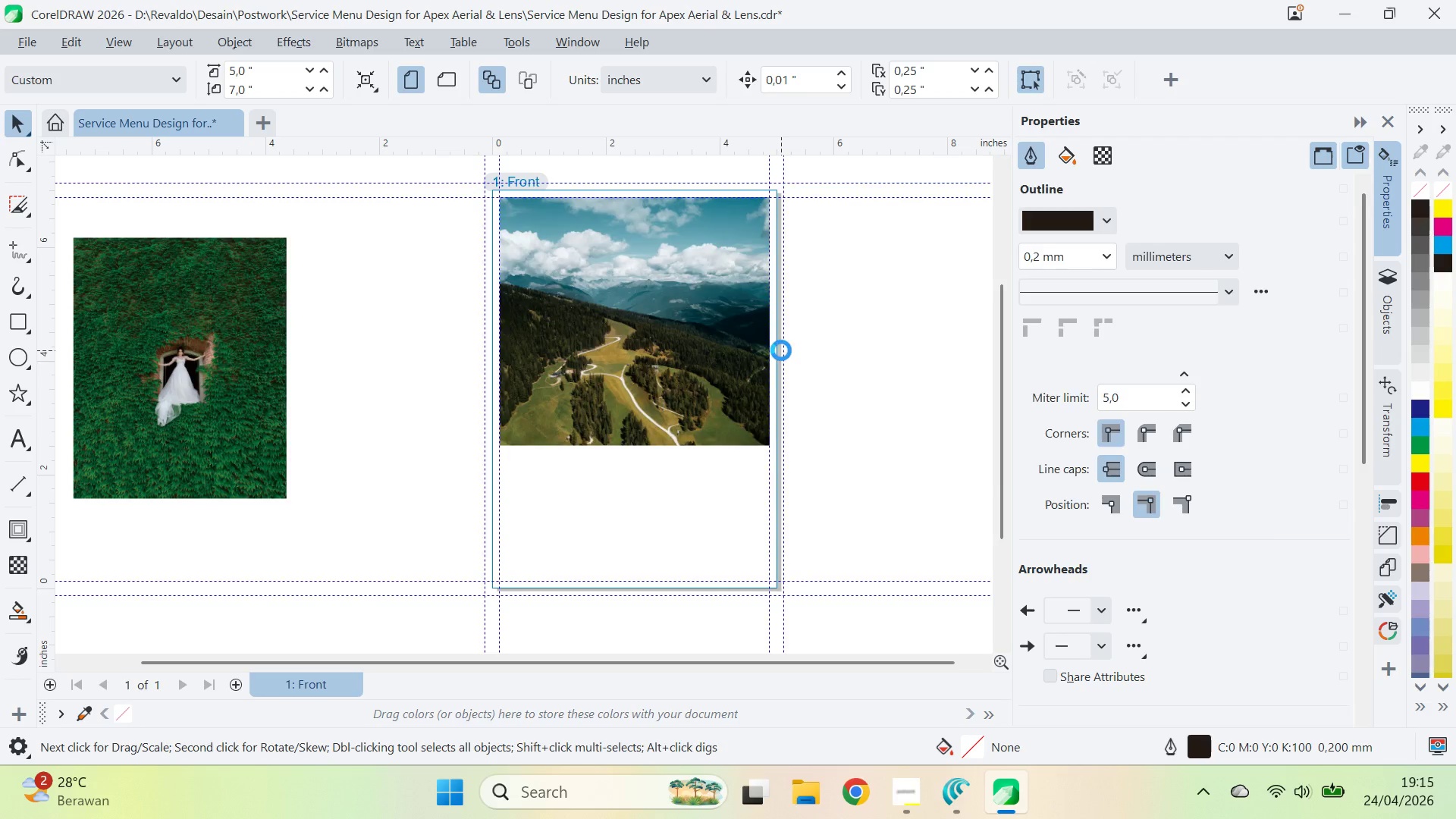 
key(Alt+Tab)
 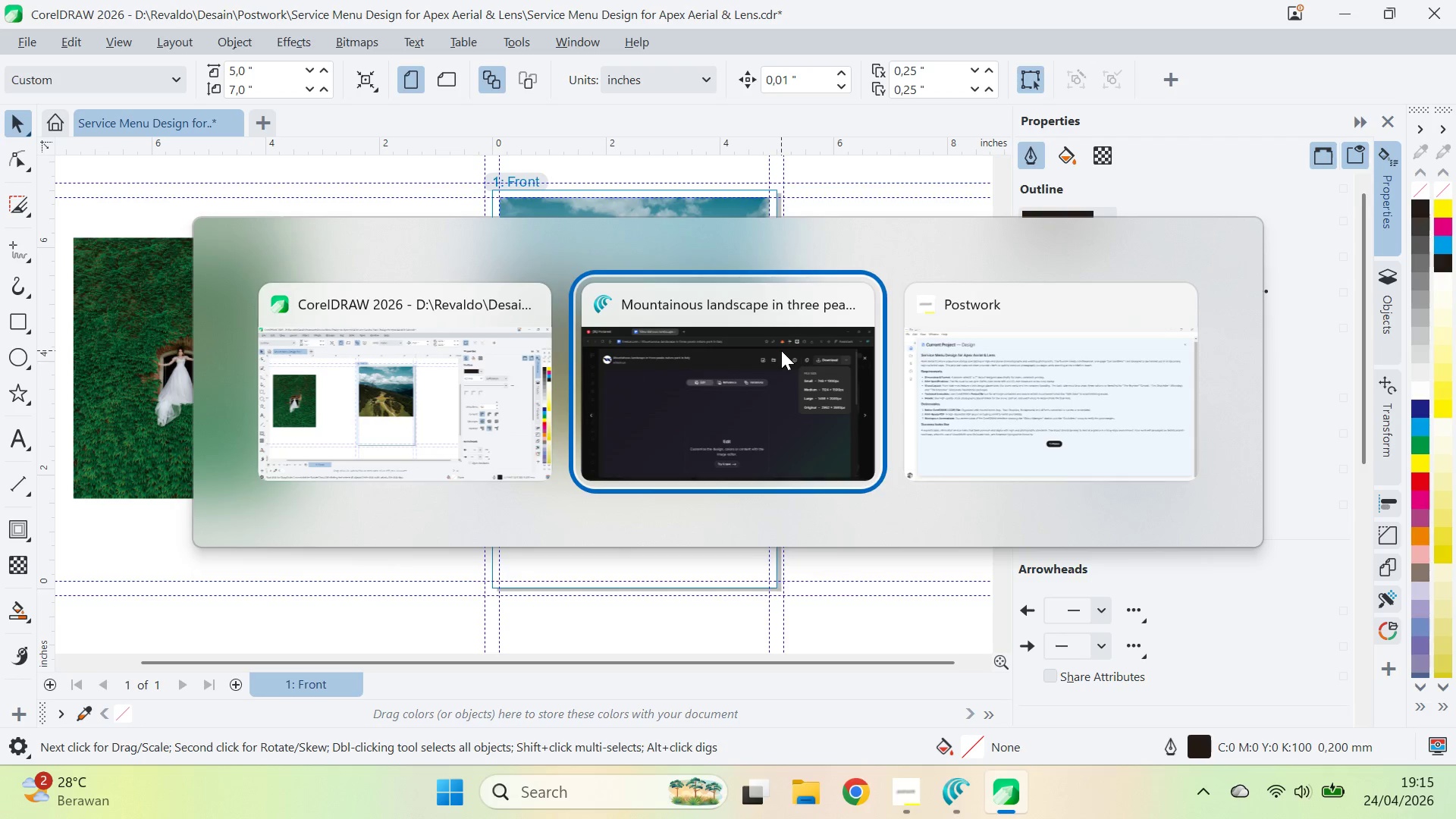 
key(Alt+Tab)
 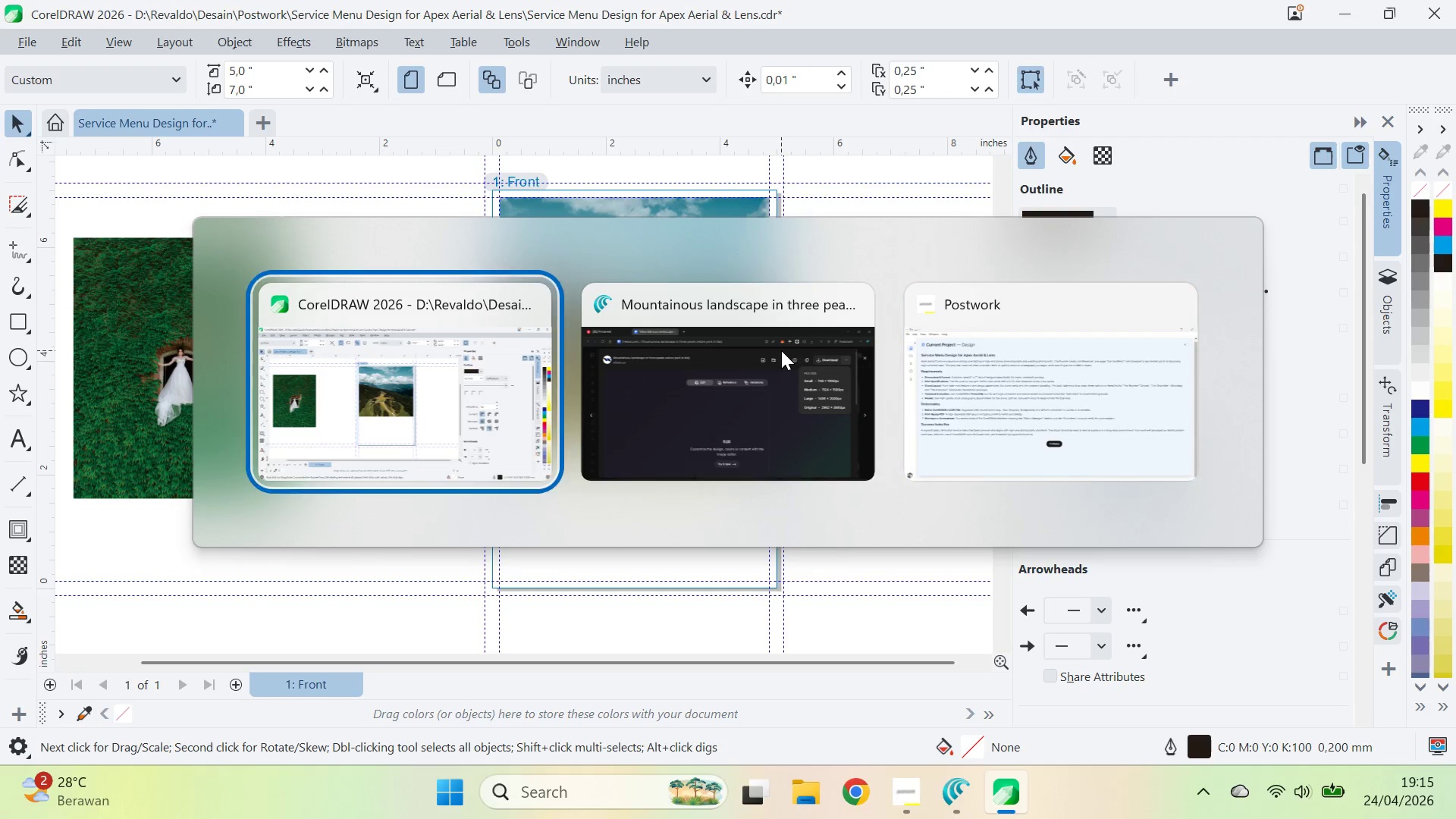 
key(Alt+Tab)
 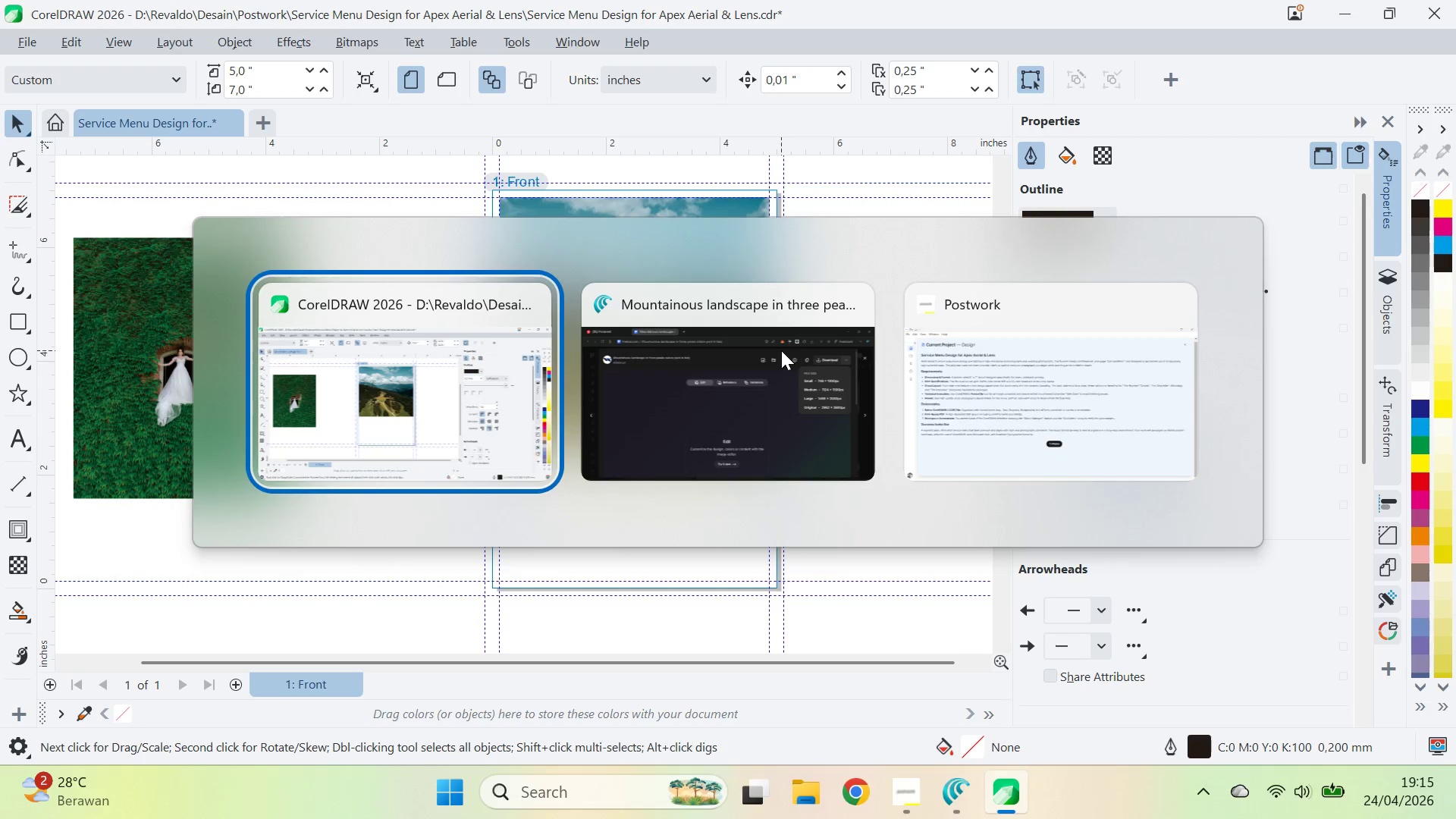 
key(Alt+Tab)
 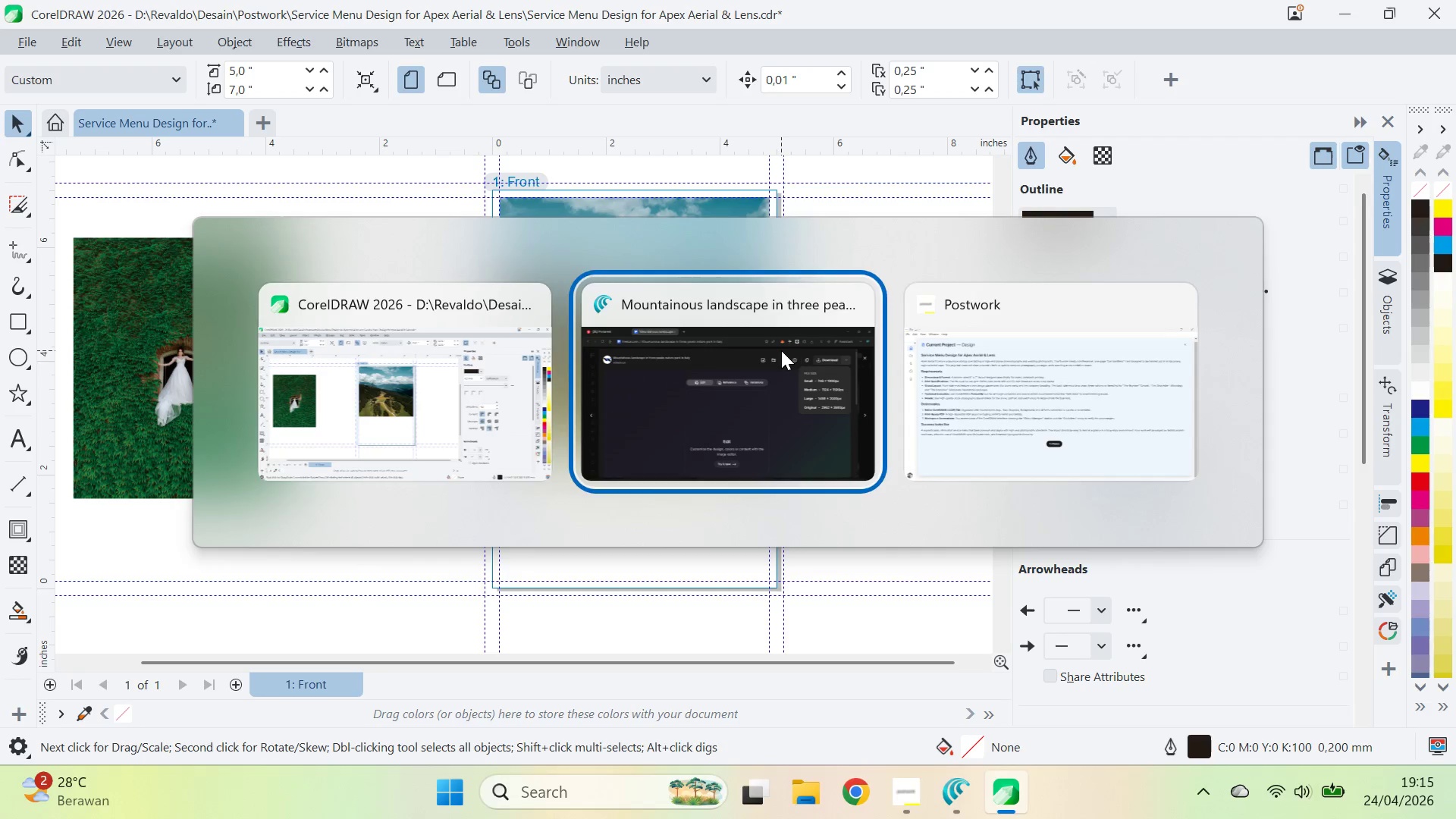 
key(Alt+Tab)